 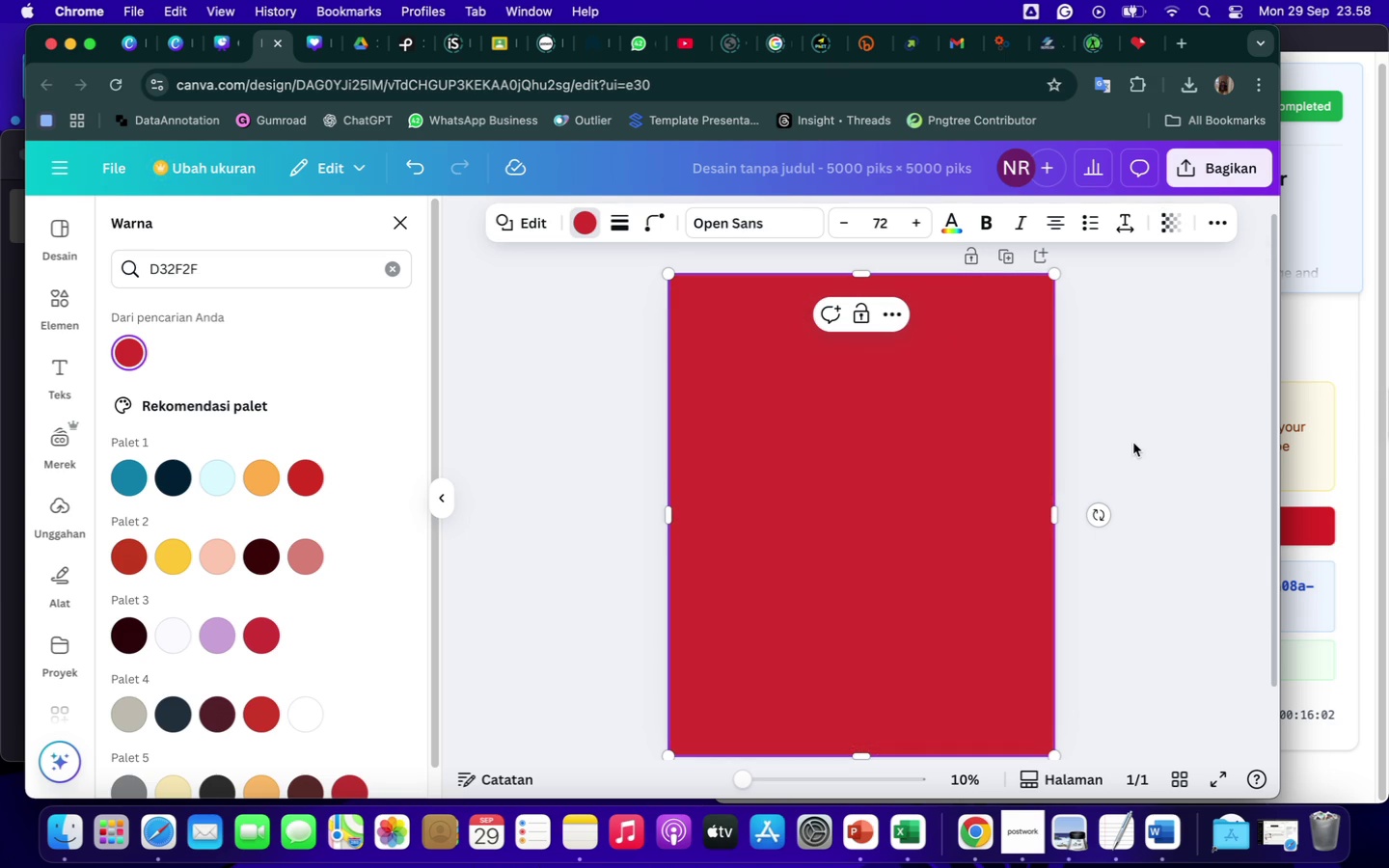 
left_click([955, 425])
 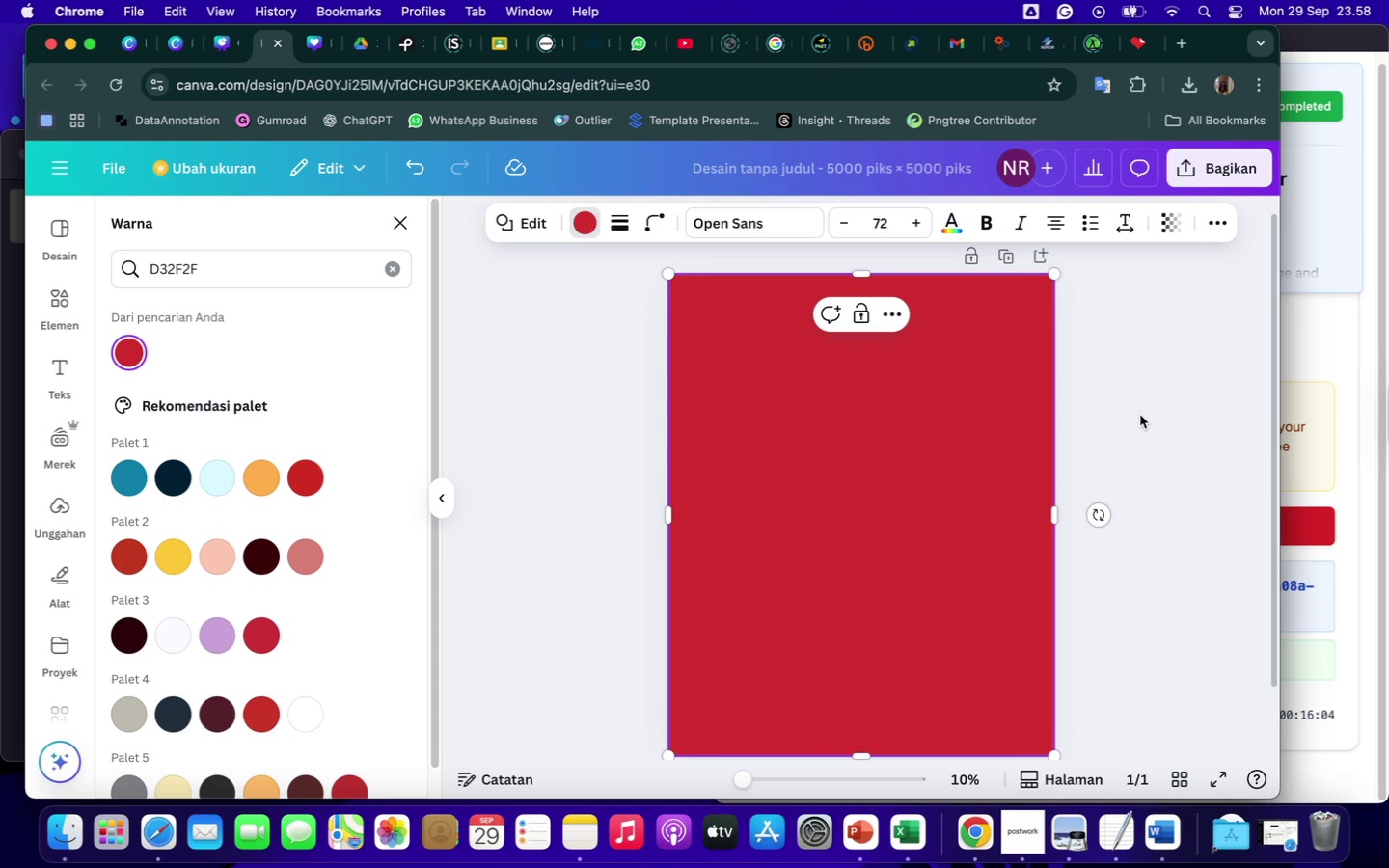 
left_click([1140, 415])
 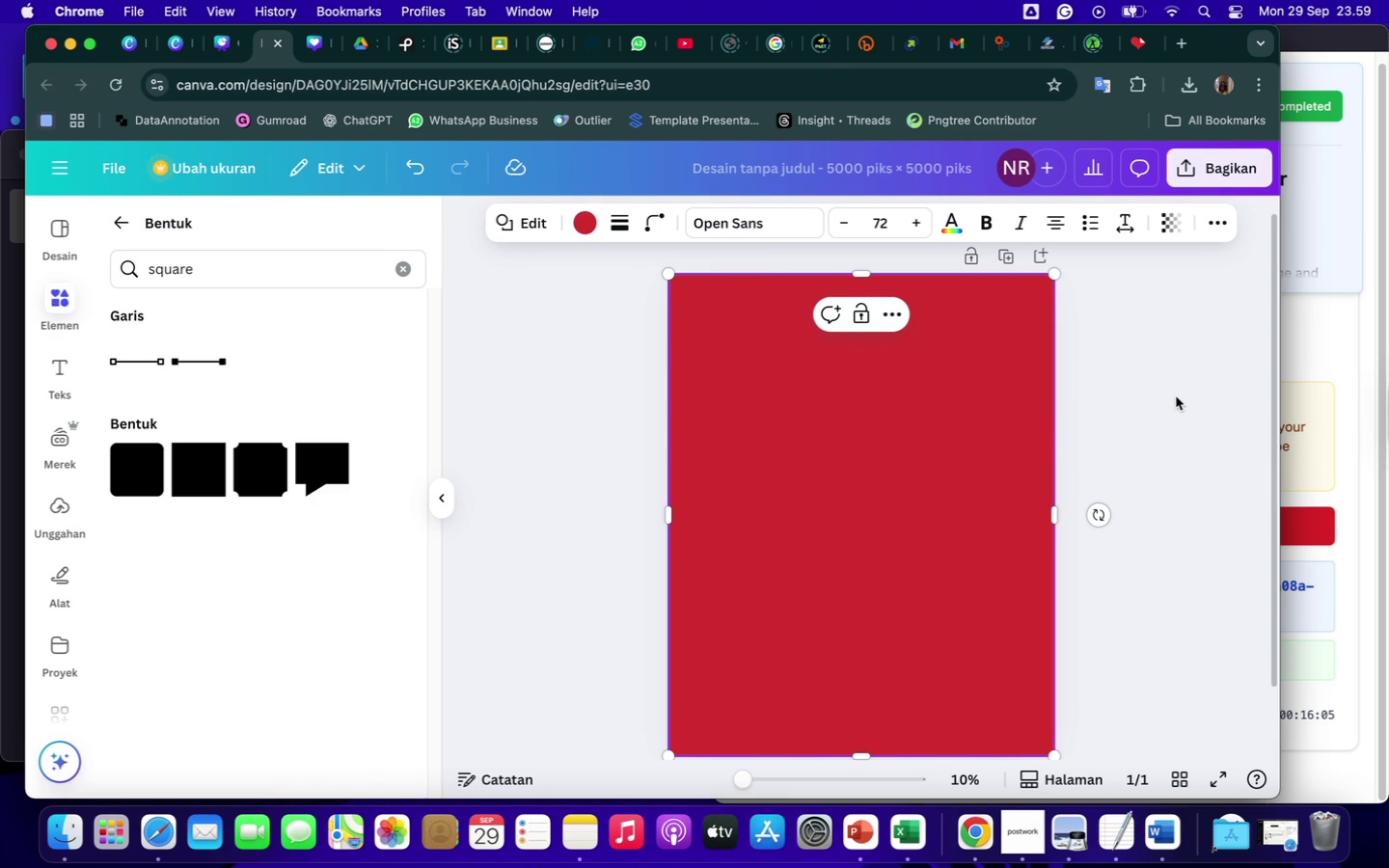 
left_click([1176, 396])
 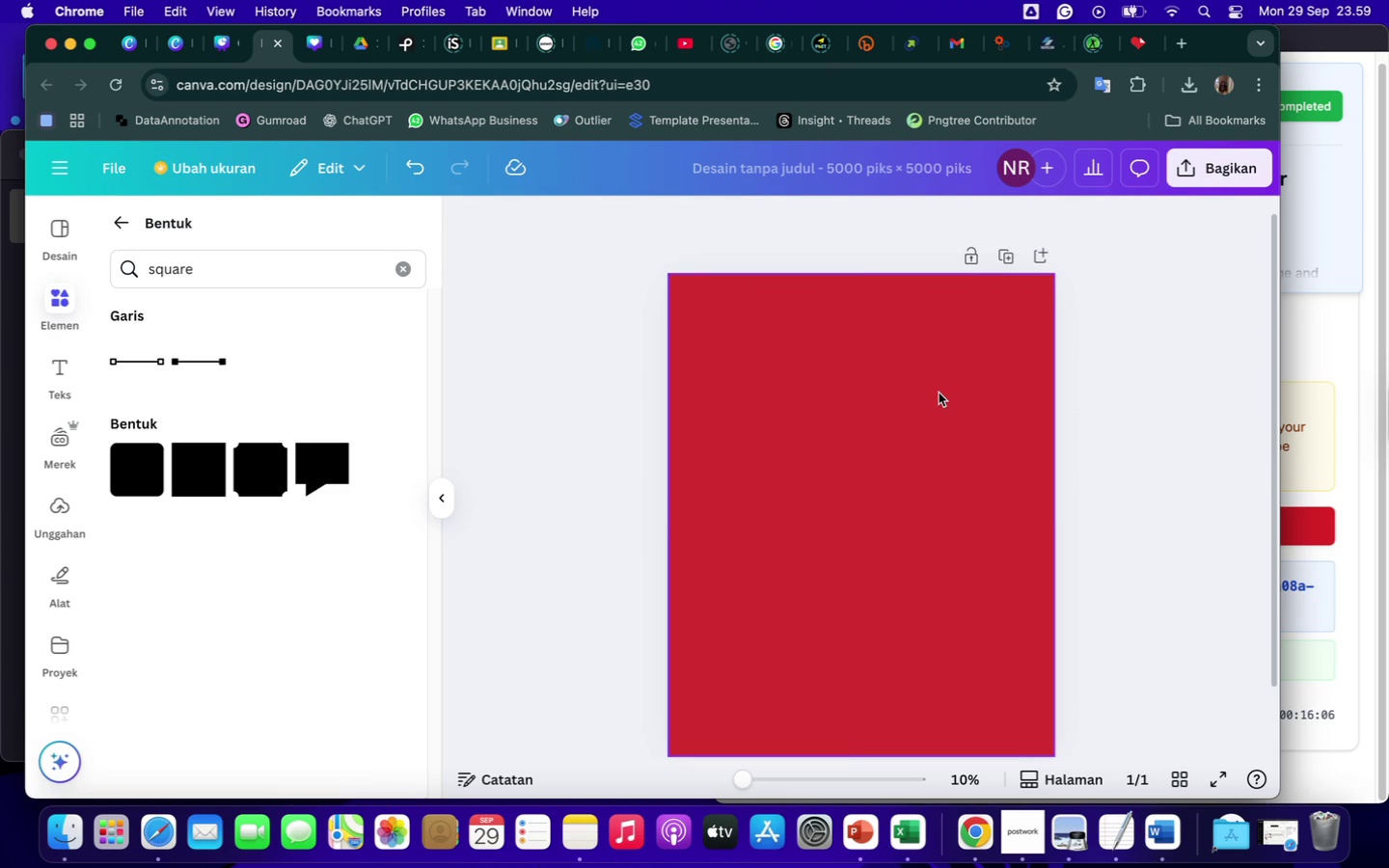 
left_click([939, 393])
 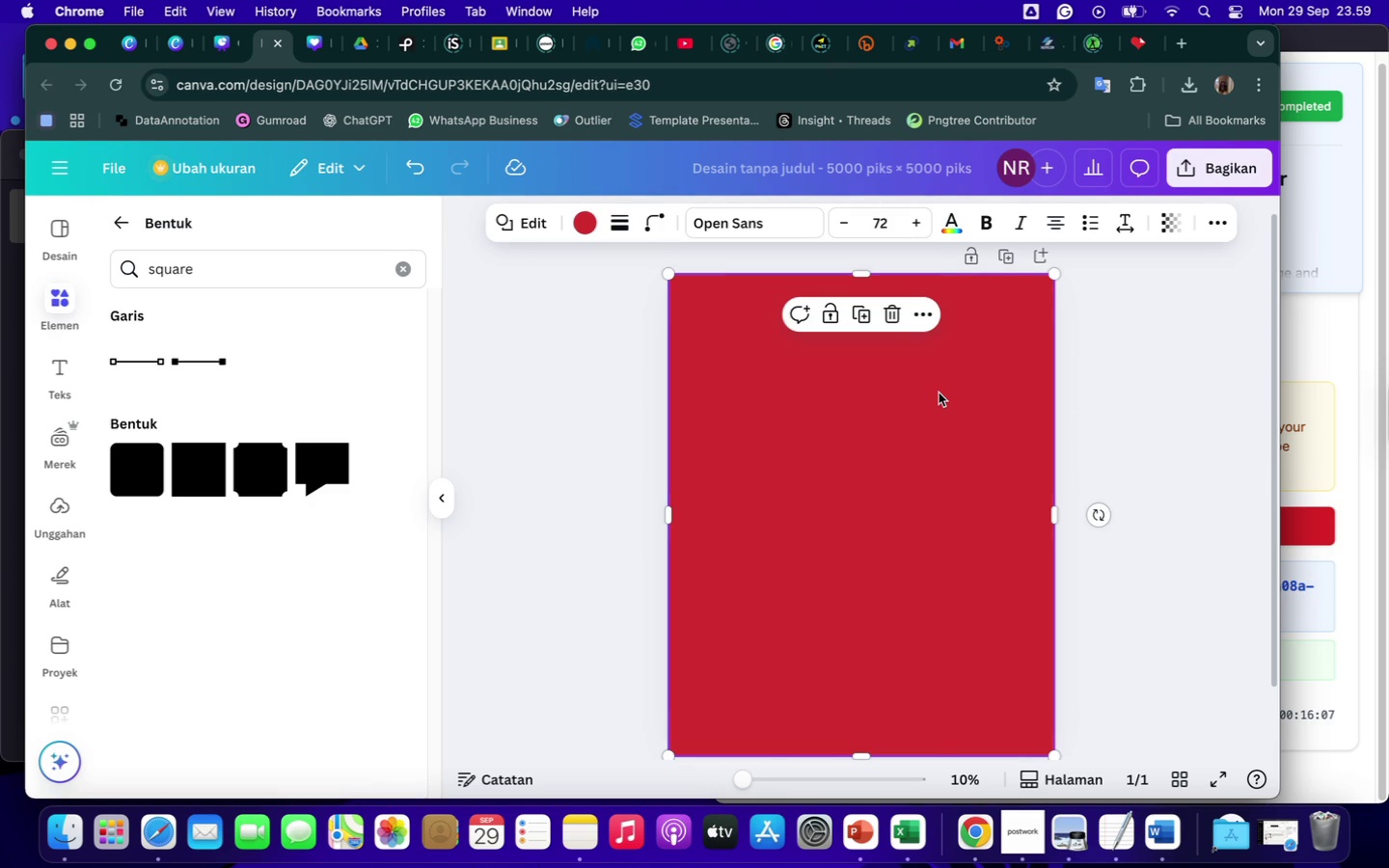 
right_click([939, 393])
 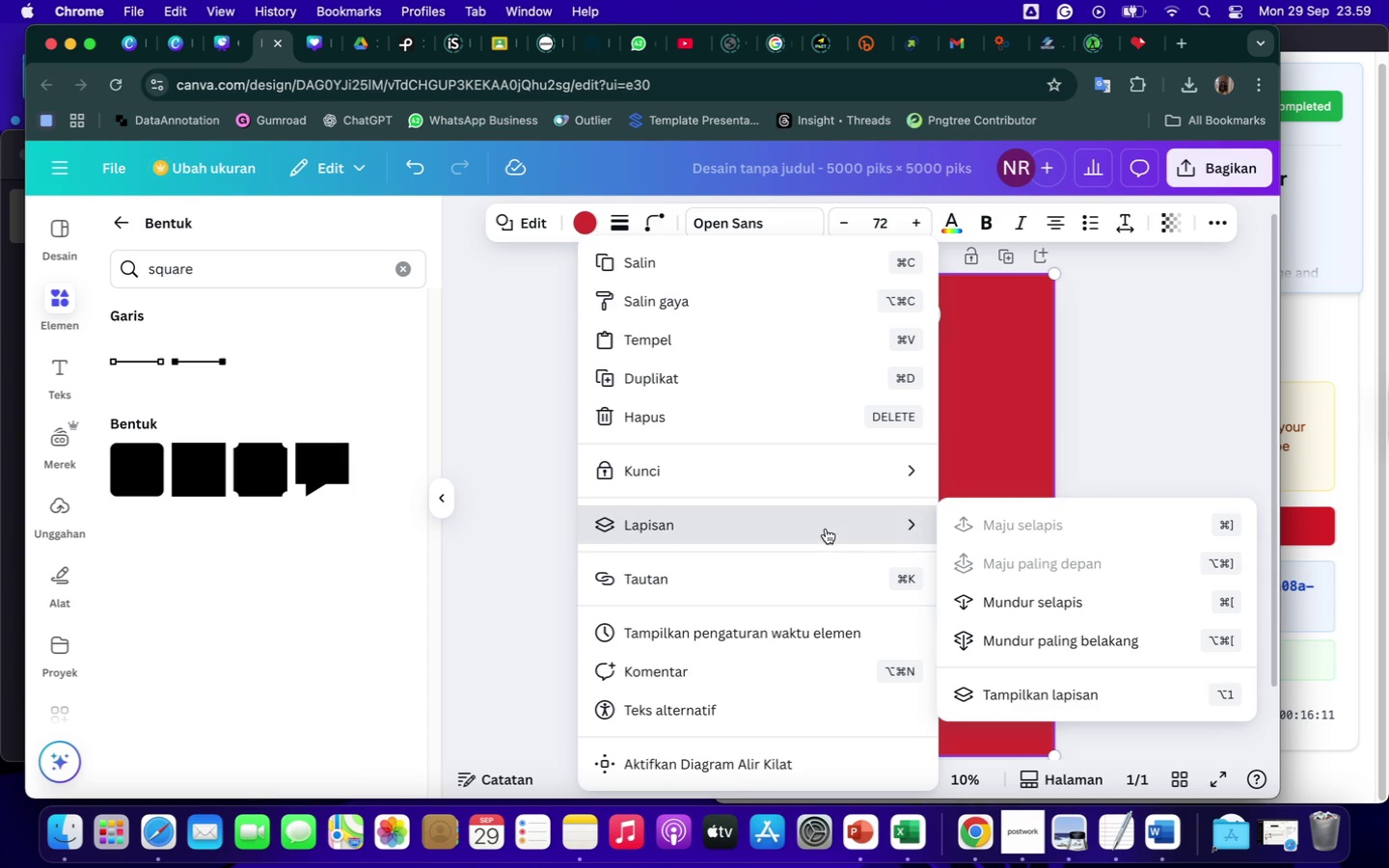 
wait(5.39)
 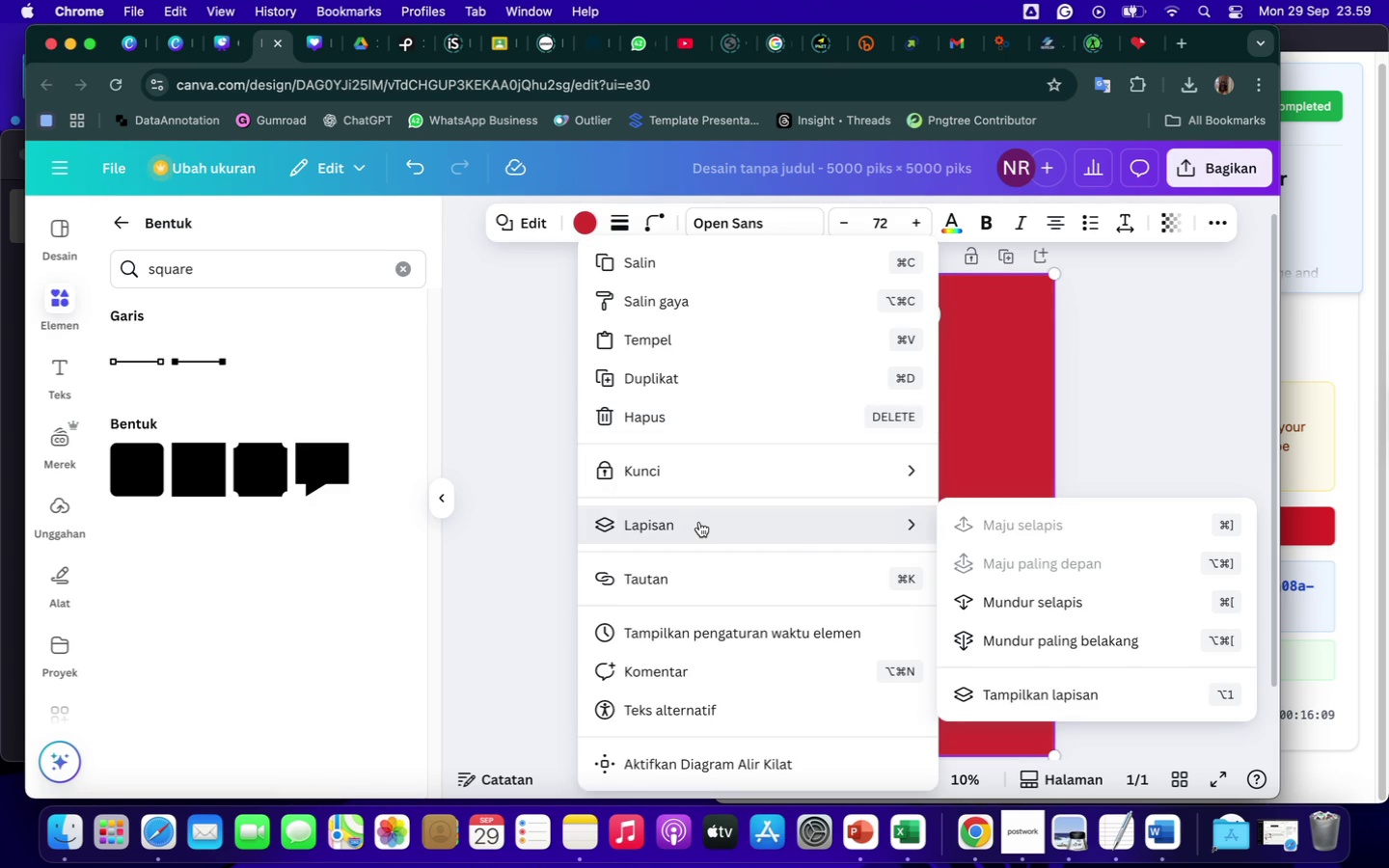 
left_click([1003, 596])
 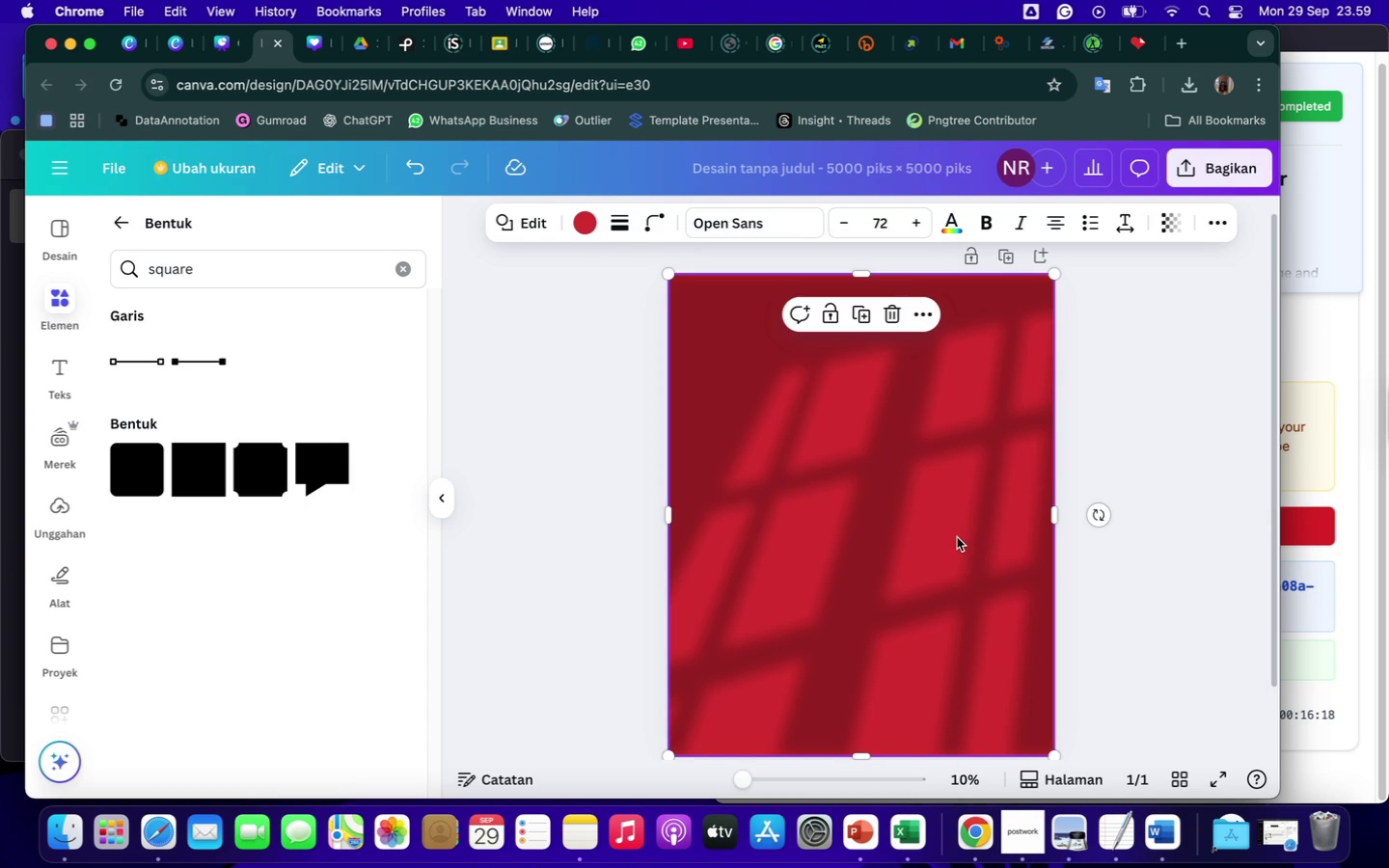 
wait(6.68)
 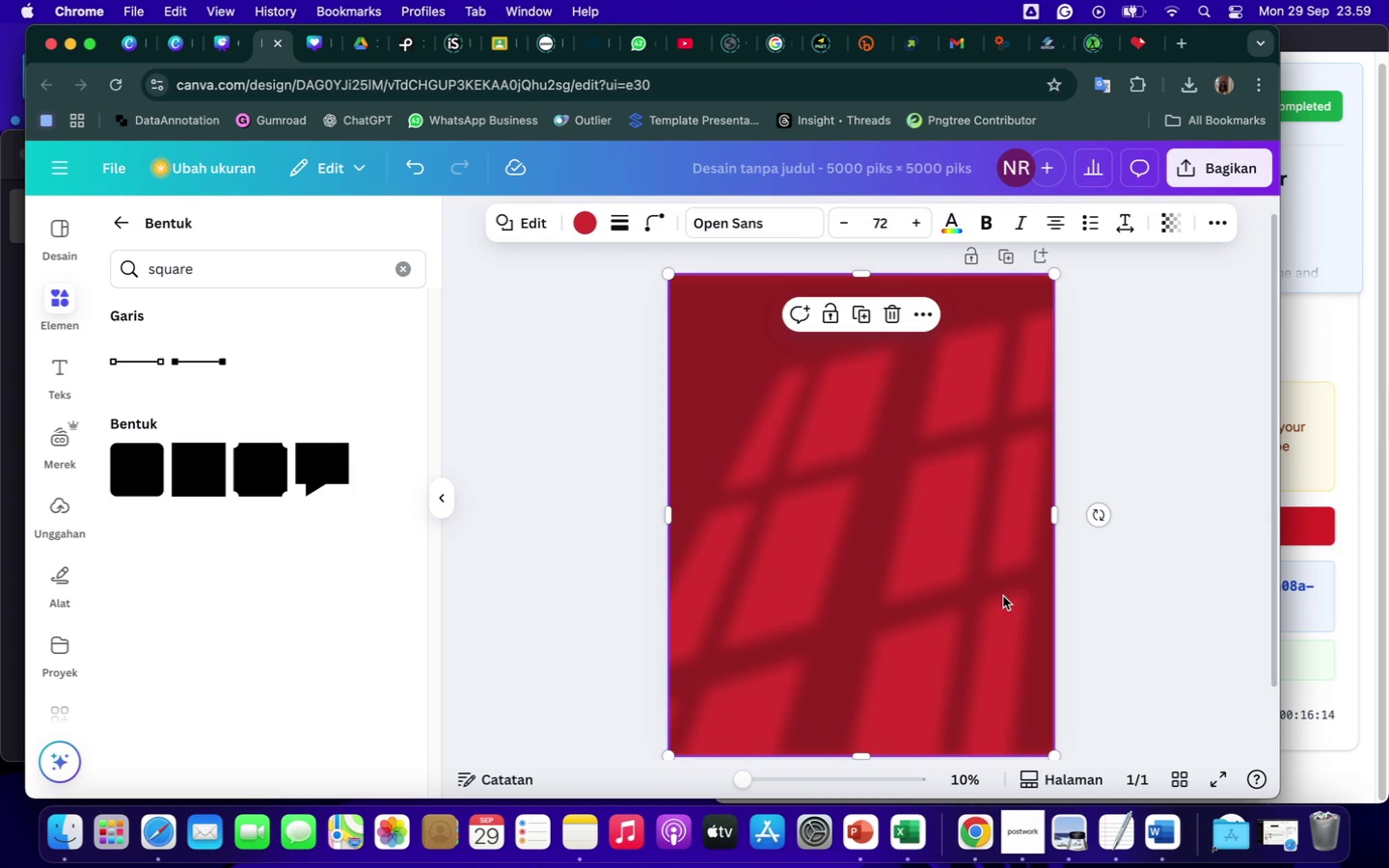 
right_click([936, 524])
 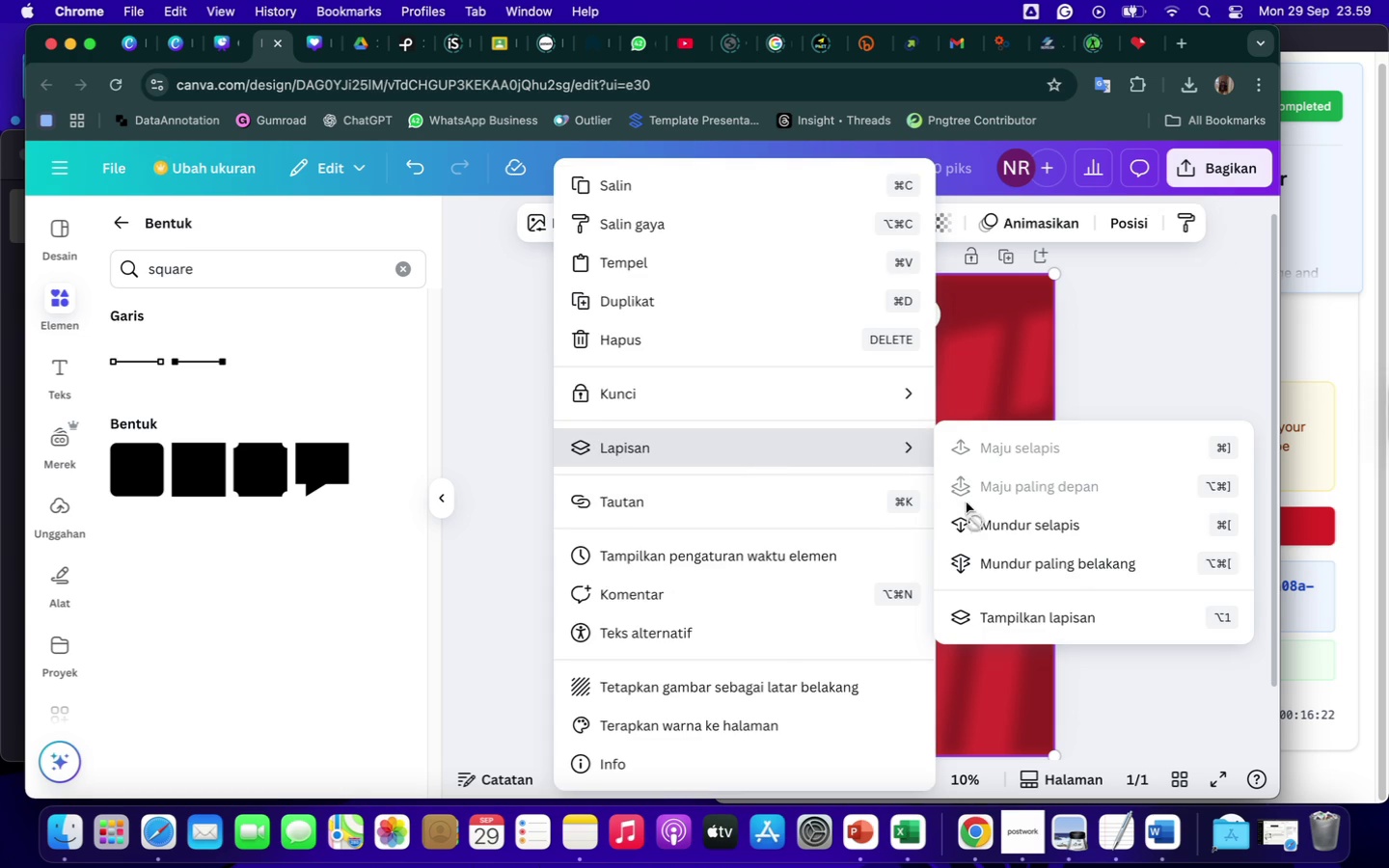 
left_click([999, 526])
 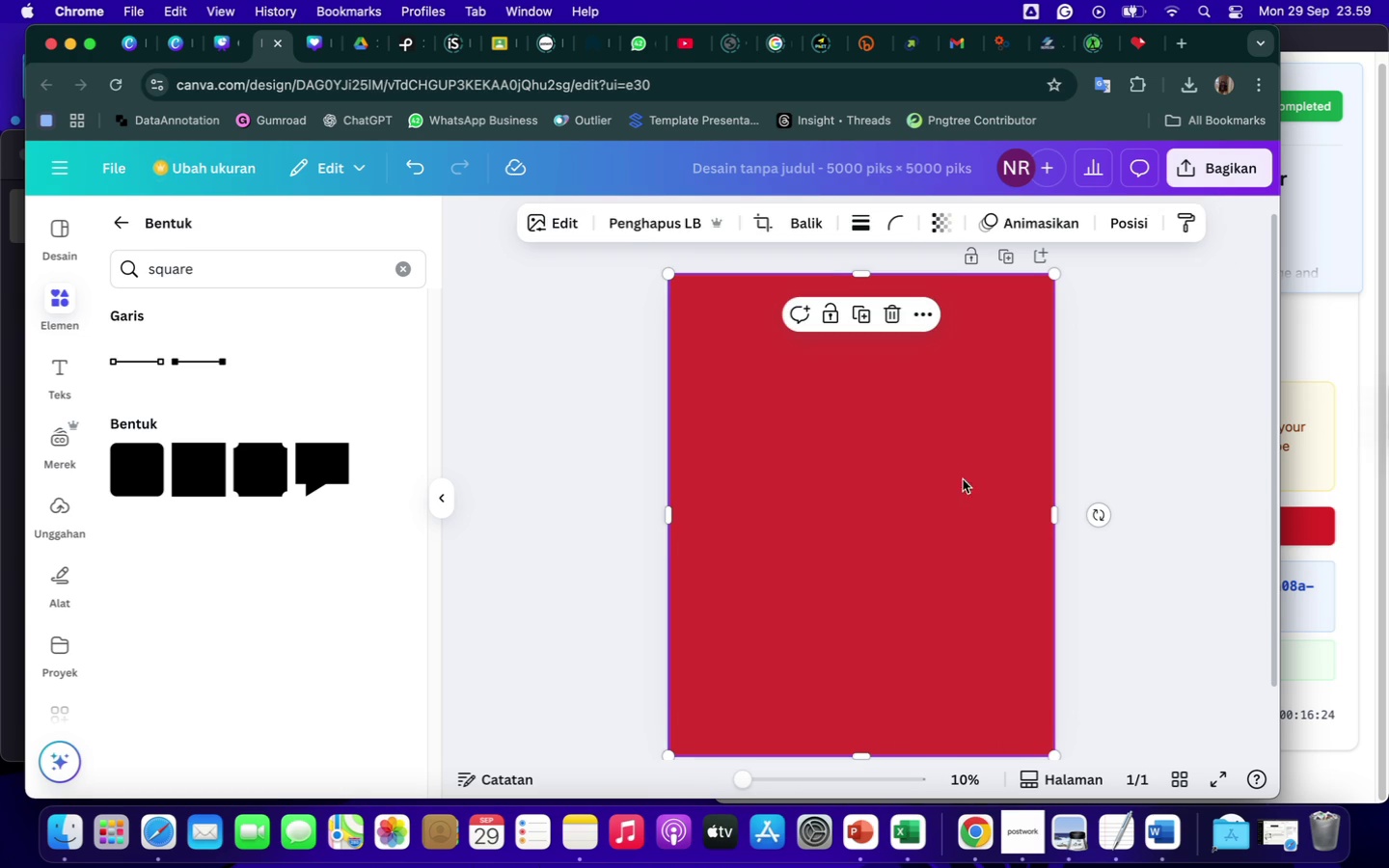 
right_click([902, 451])
 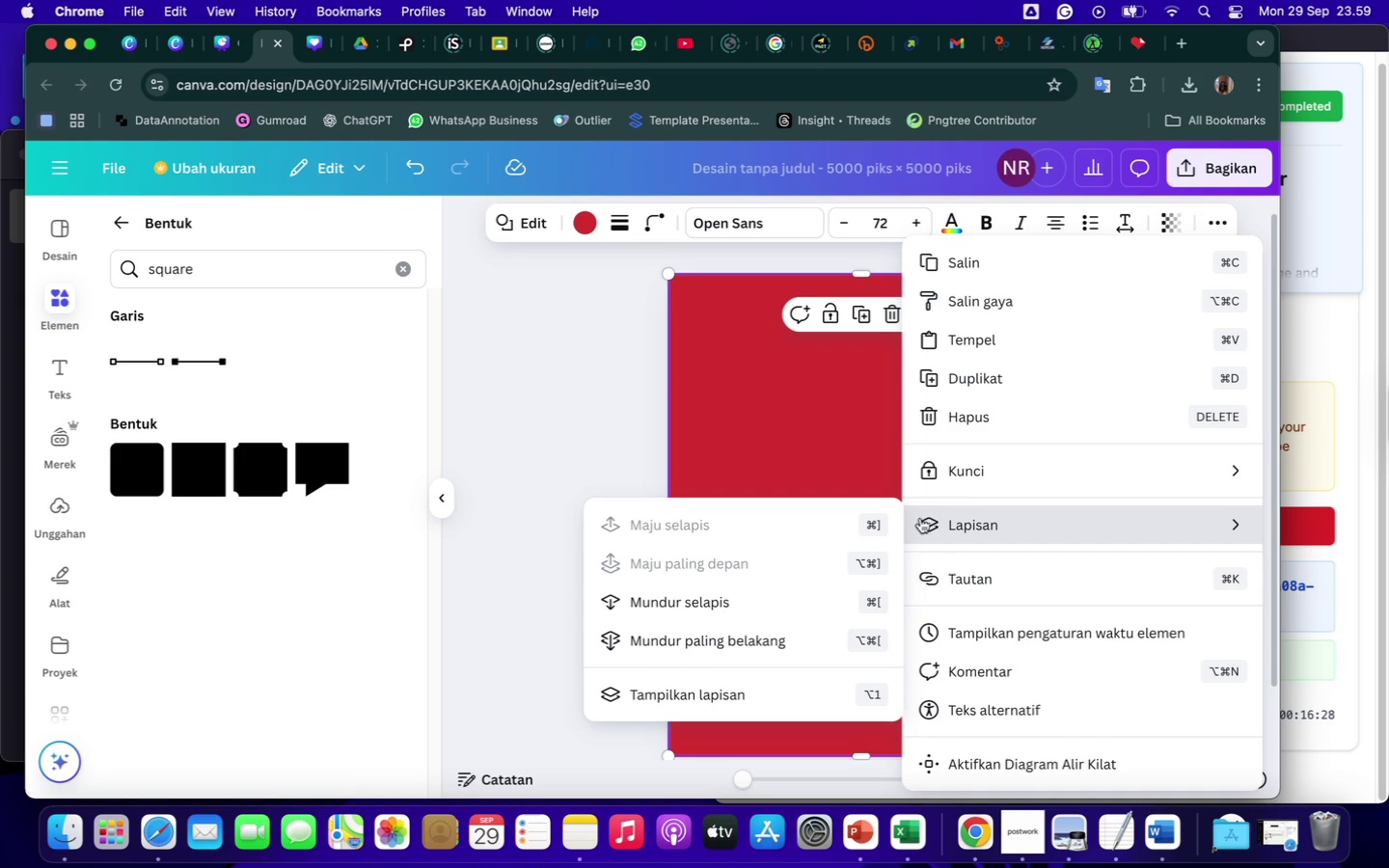 
left_click([760, 637])
 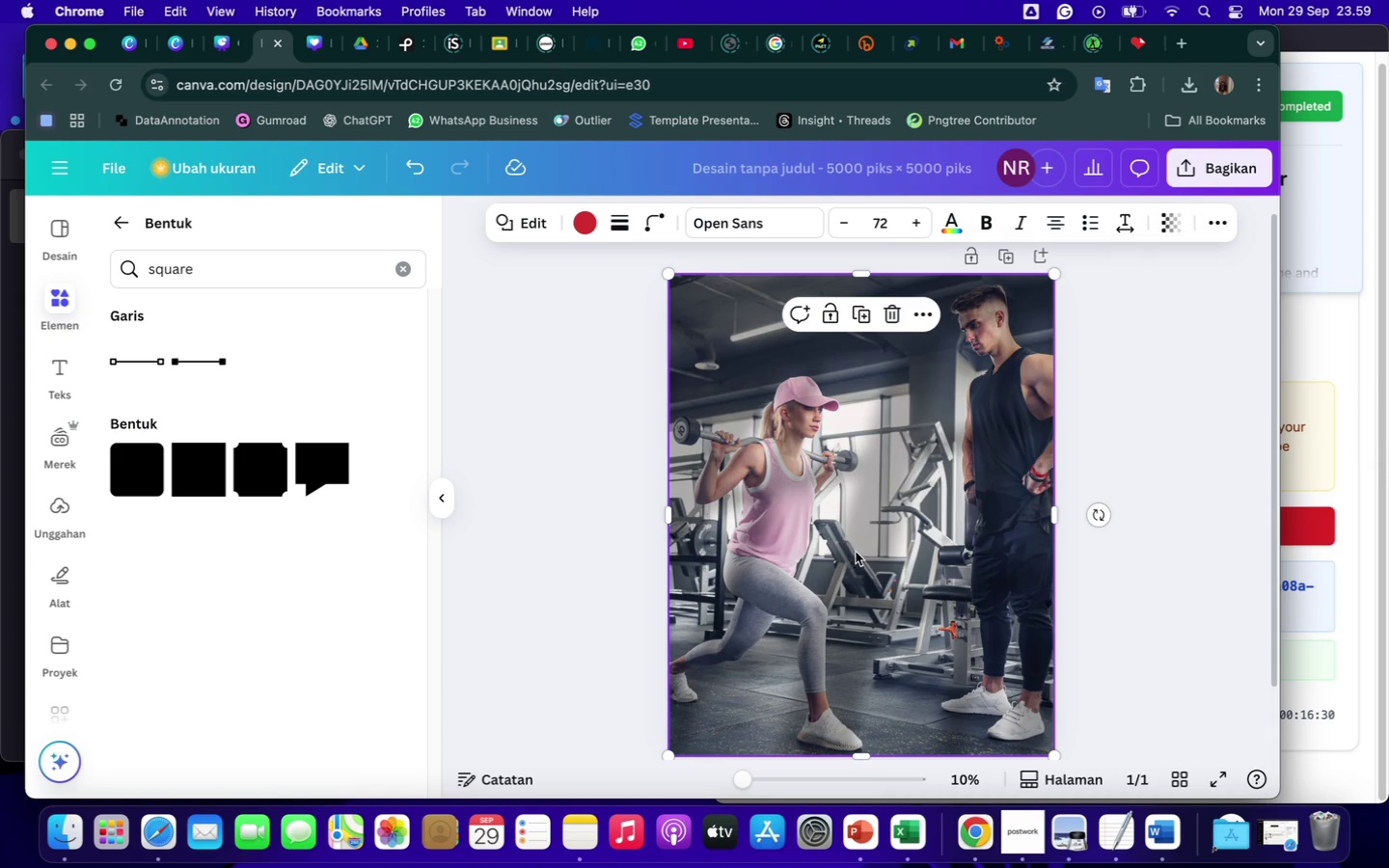 
left_click([848, 542])
 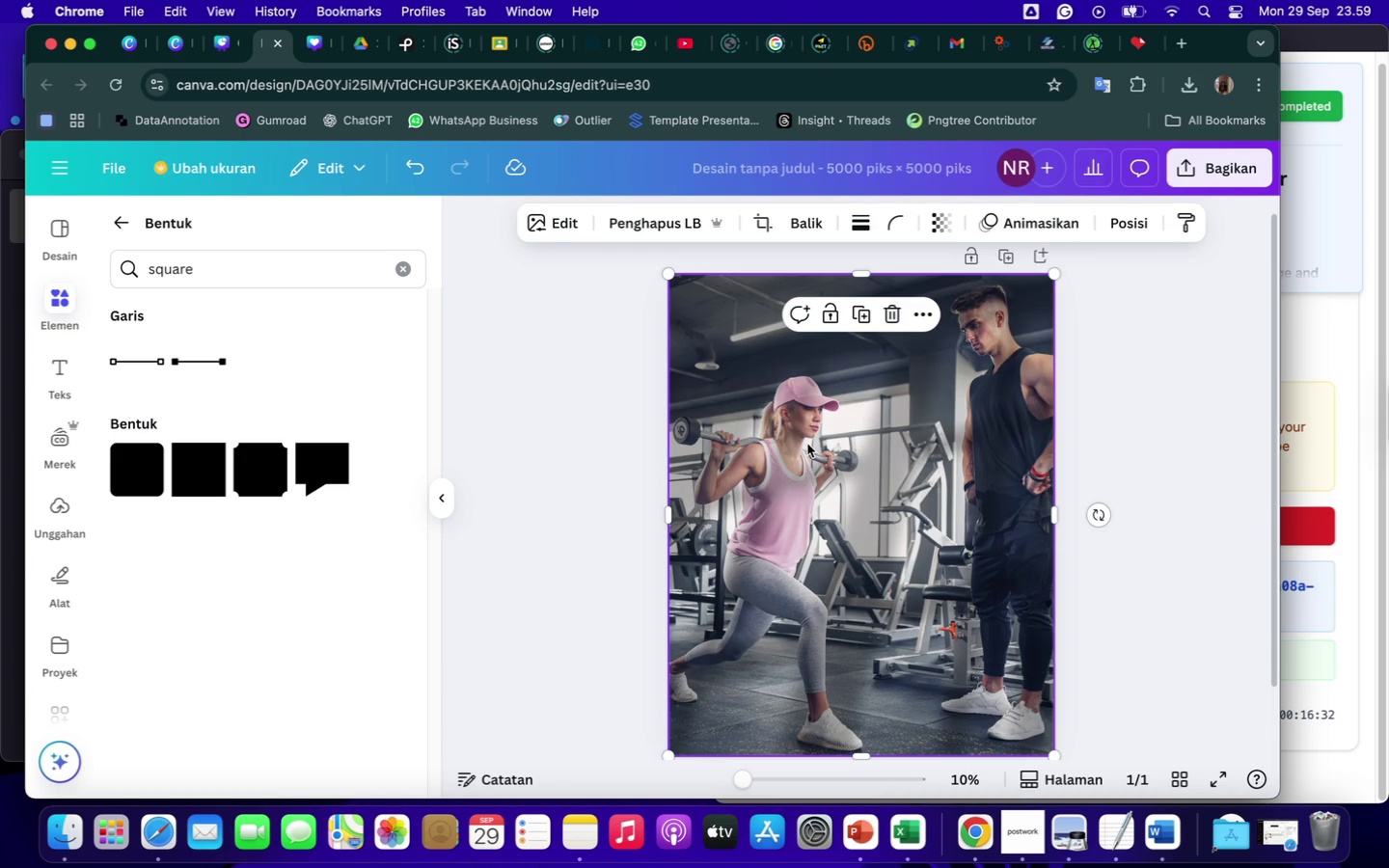 
left_click([807, 444])